 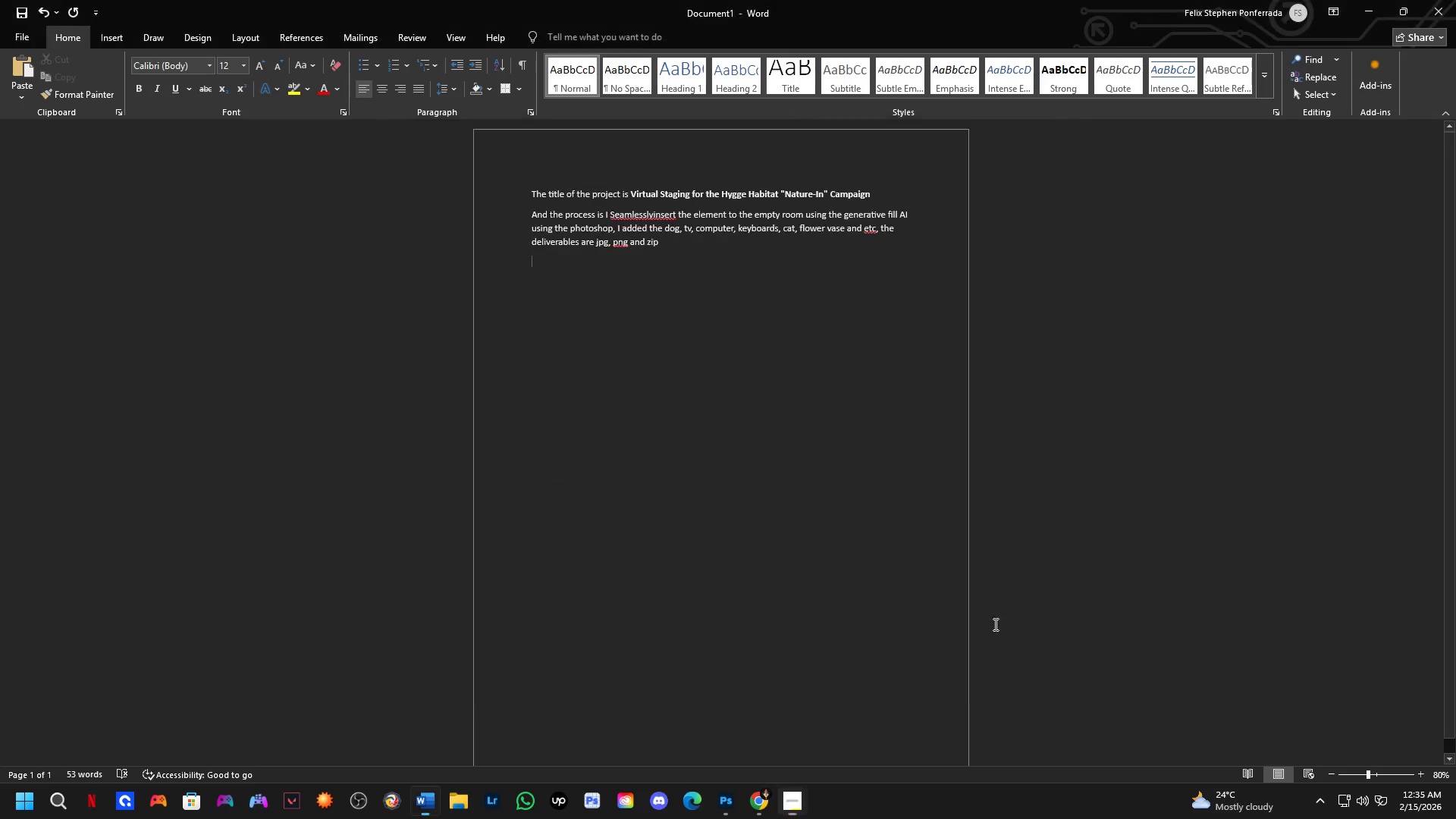 
key(Alt+Tab)
 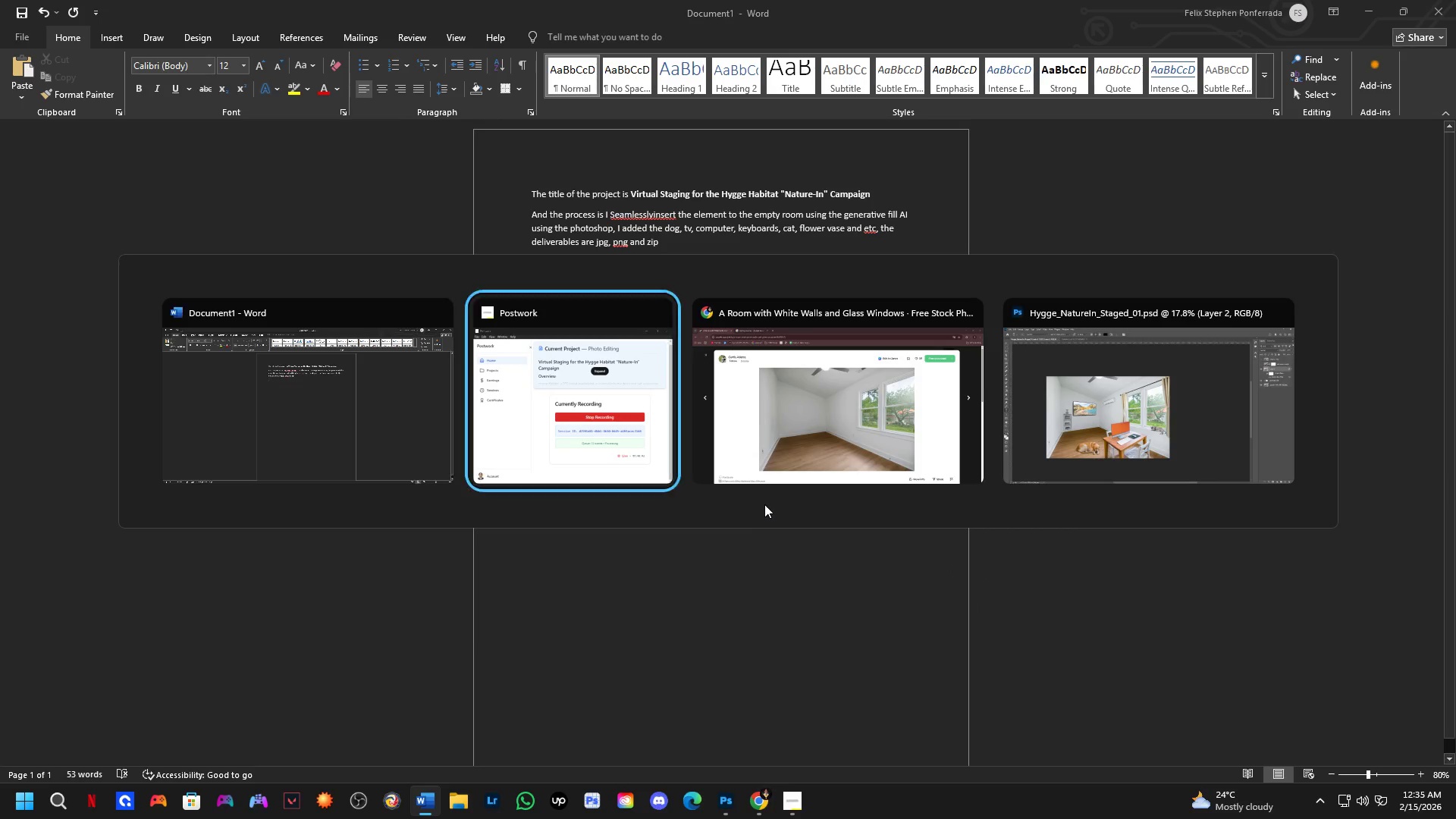 
key(Alt+Tab)
 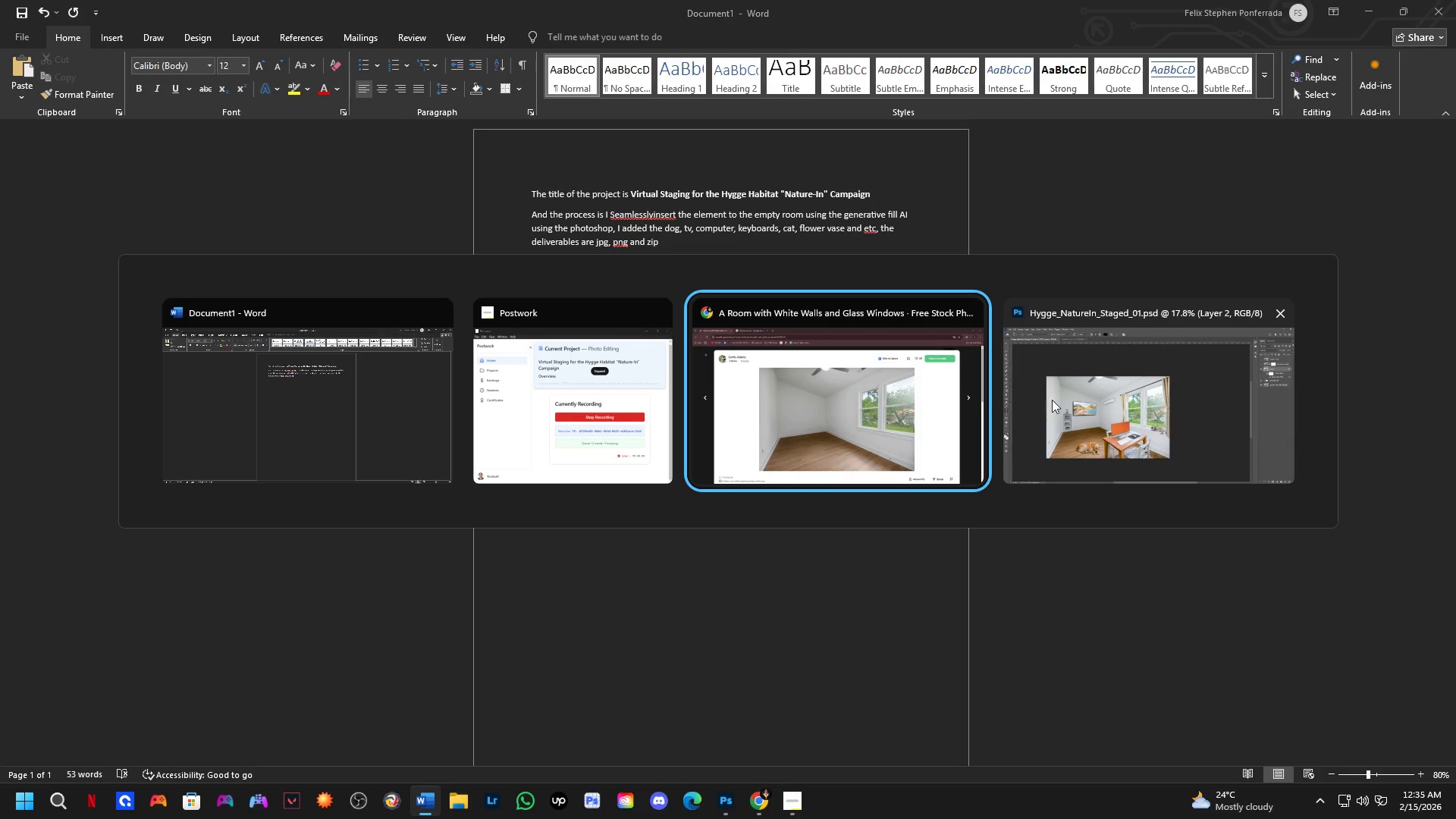 
hold_key(key=Space, duration=0.48)
 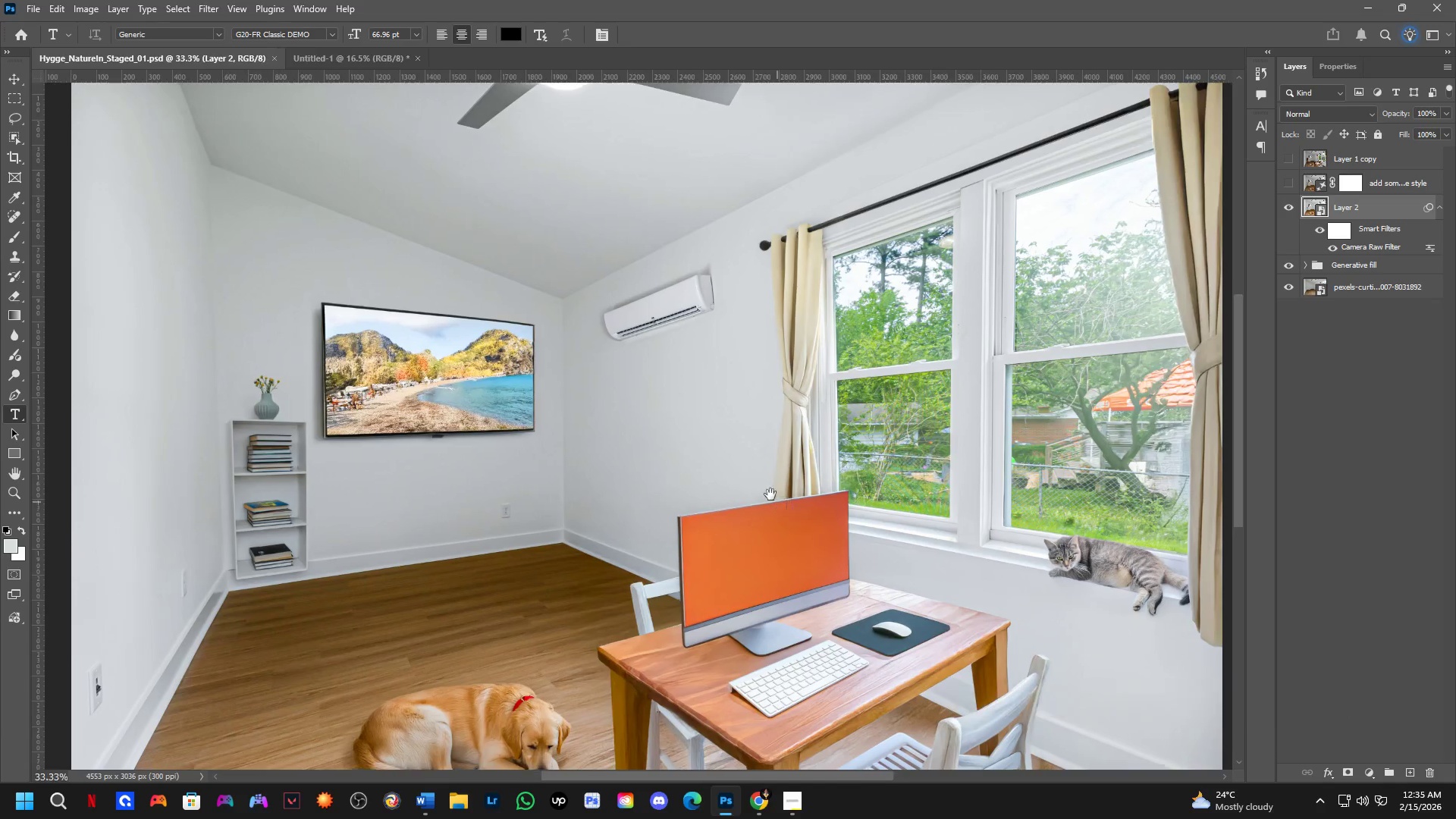 
left_click_drag(start_coordinate=[656, 465], to_coordinate=[795, 493])
 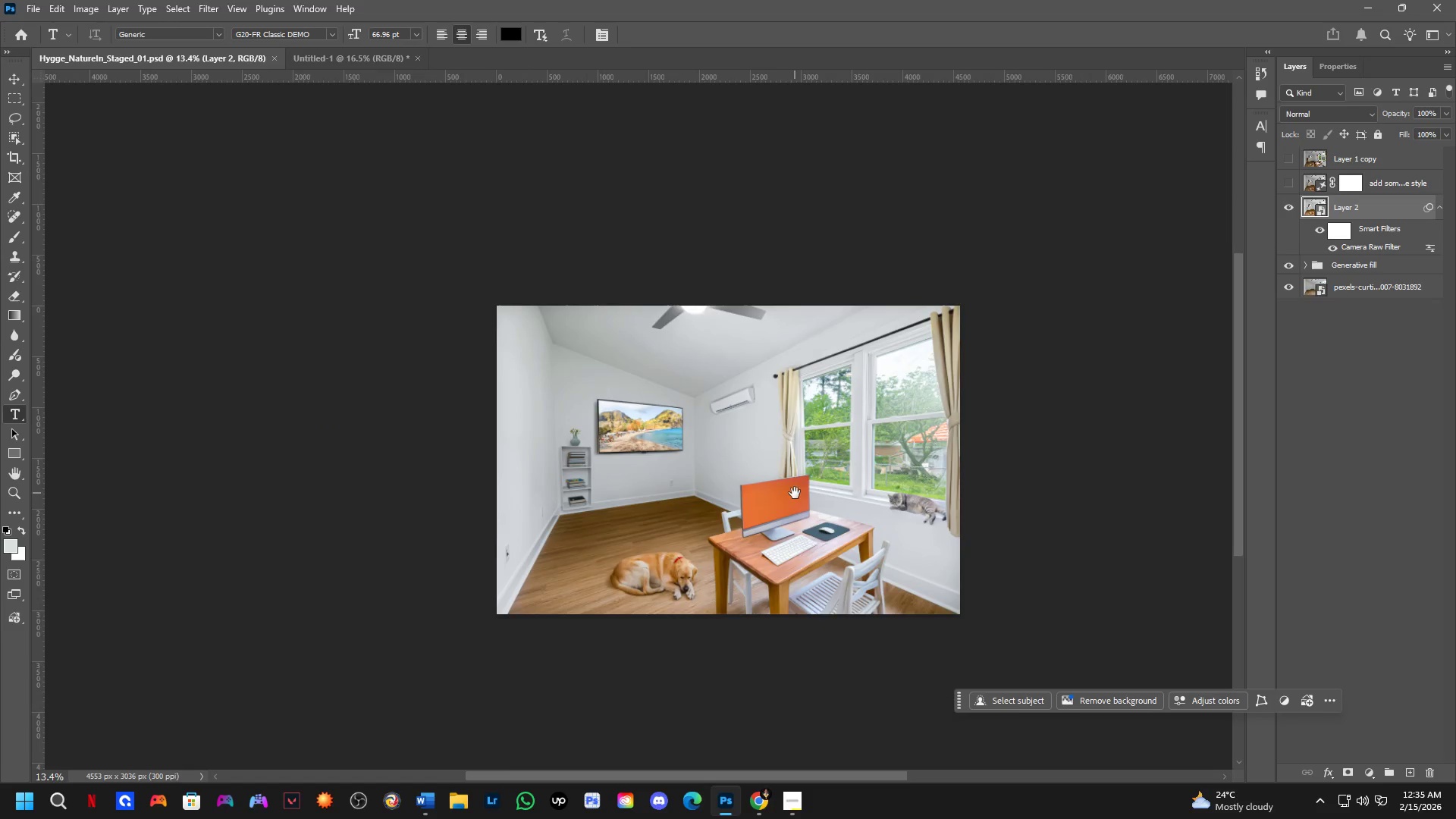 
scroll: coordinate [788, 380], scroll_direction: down, amount: 3.0
 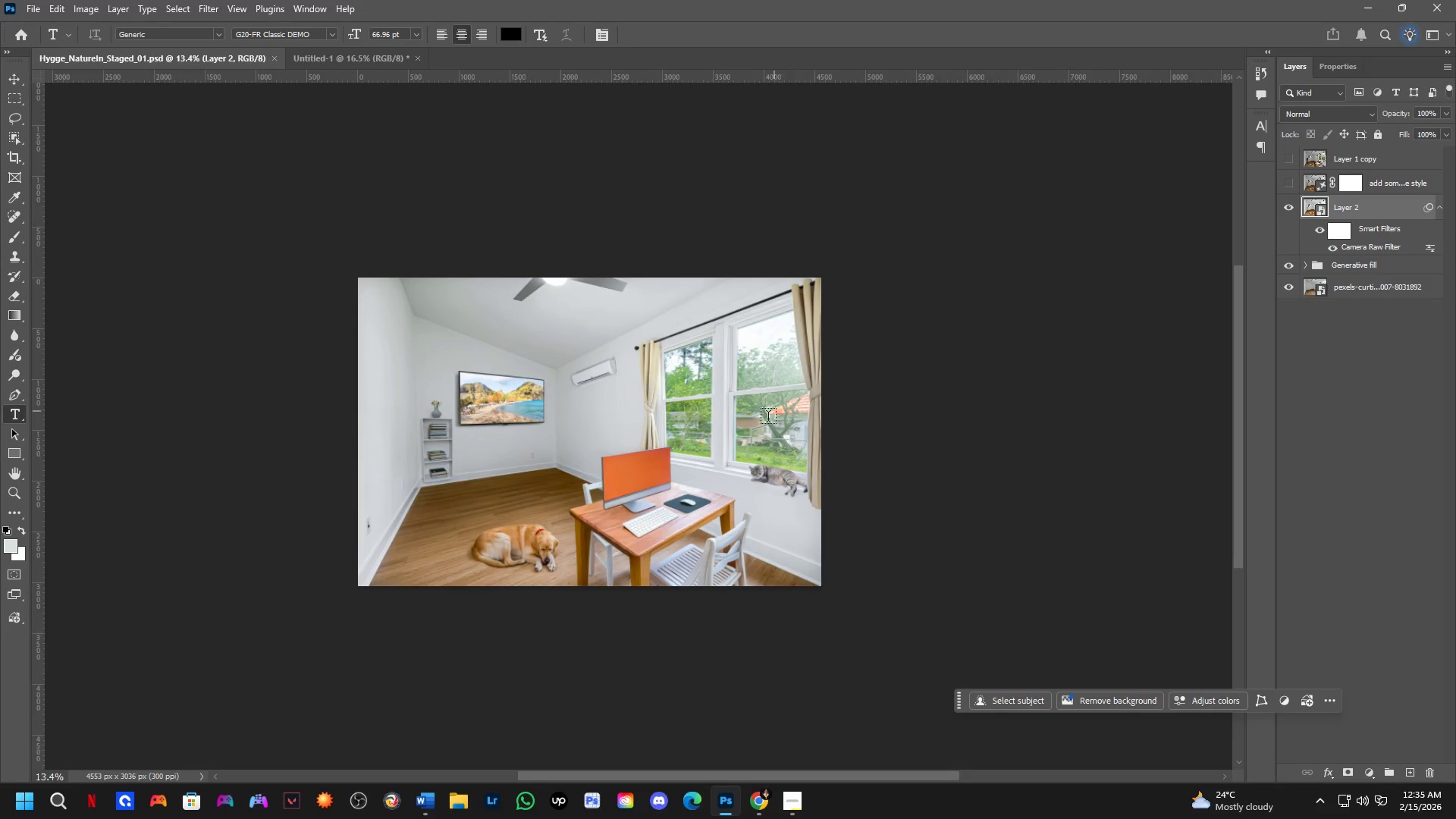 
key(Shift+ShiftLeft)
 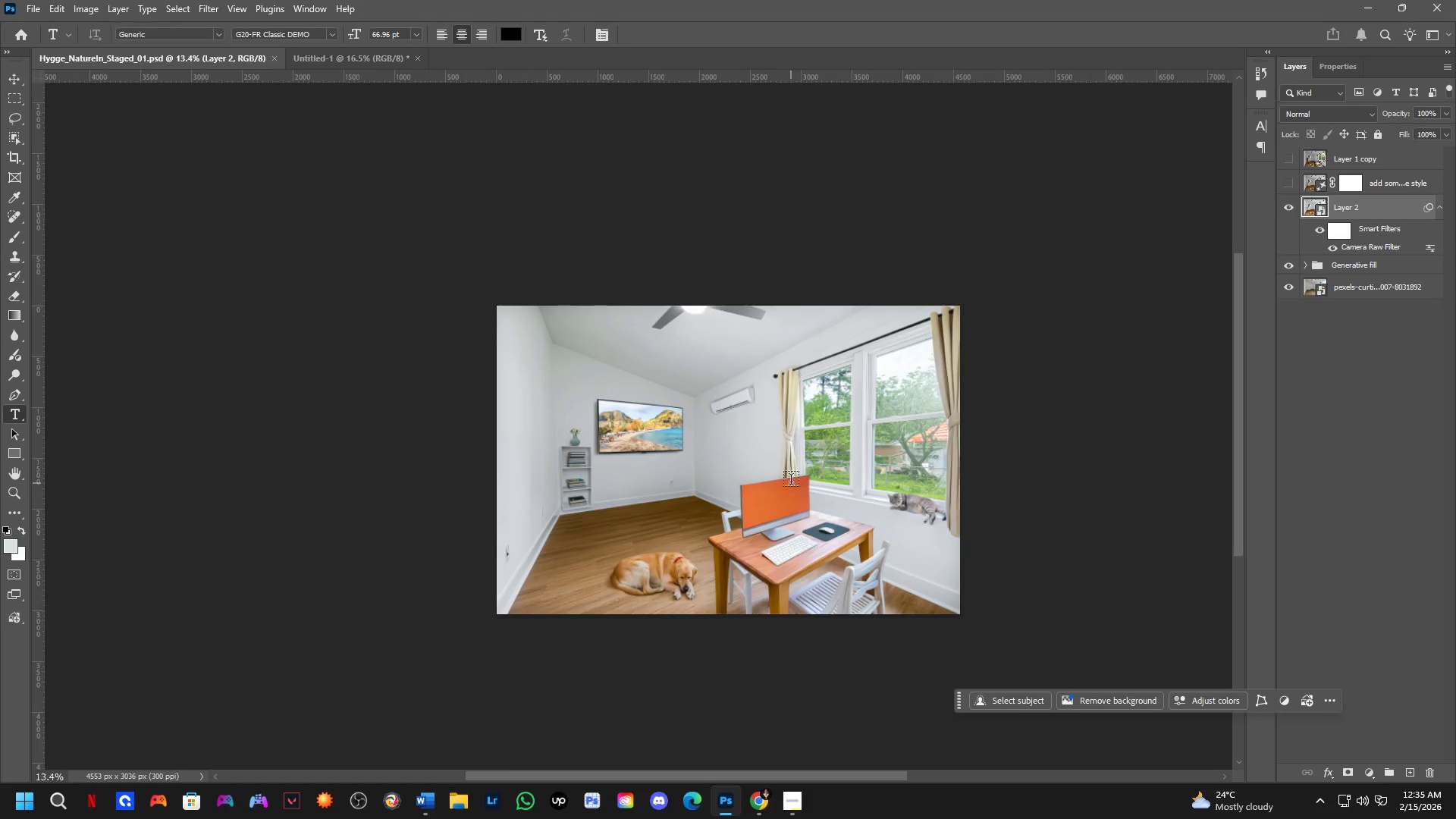 
hold_key(key=Space, duration=0.39)
 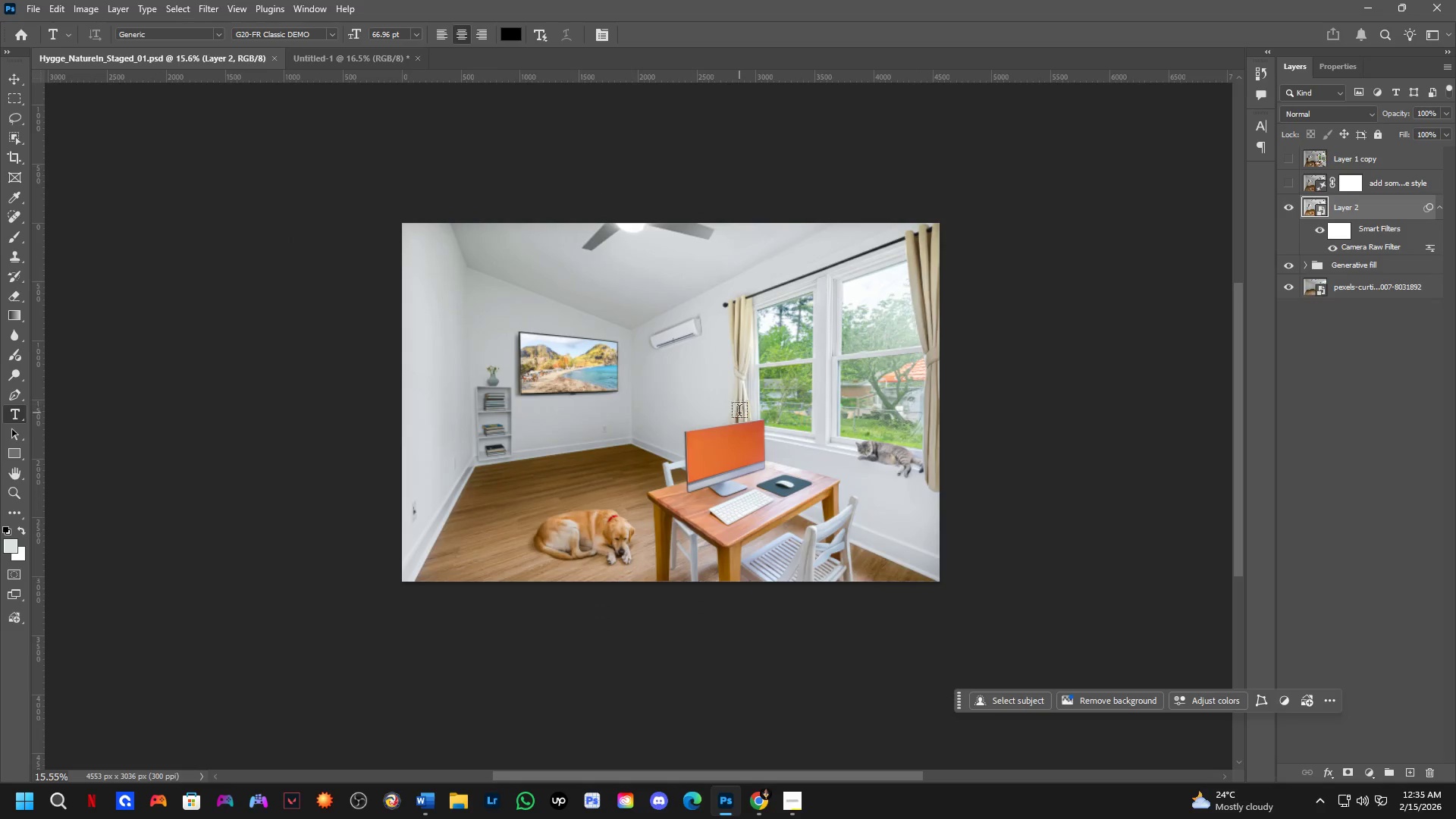 
left_click_drag(start_coordinate=[786, 510], to_coordinate=[734, 453])
 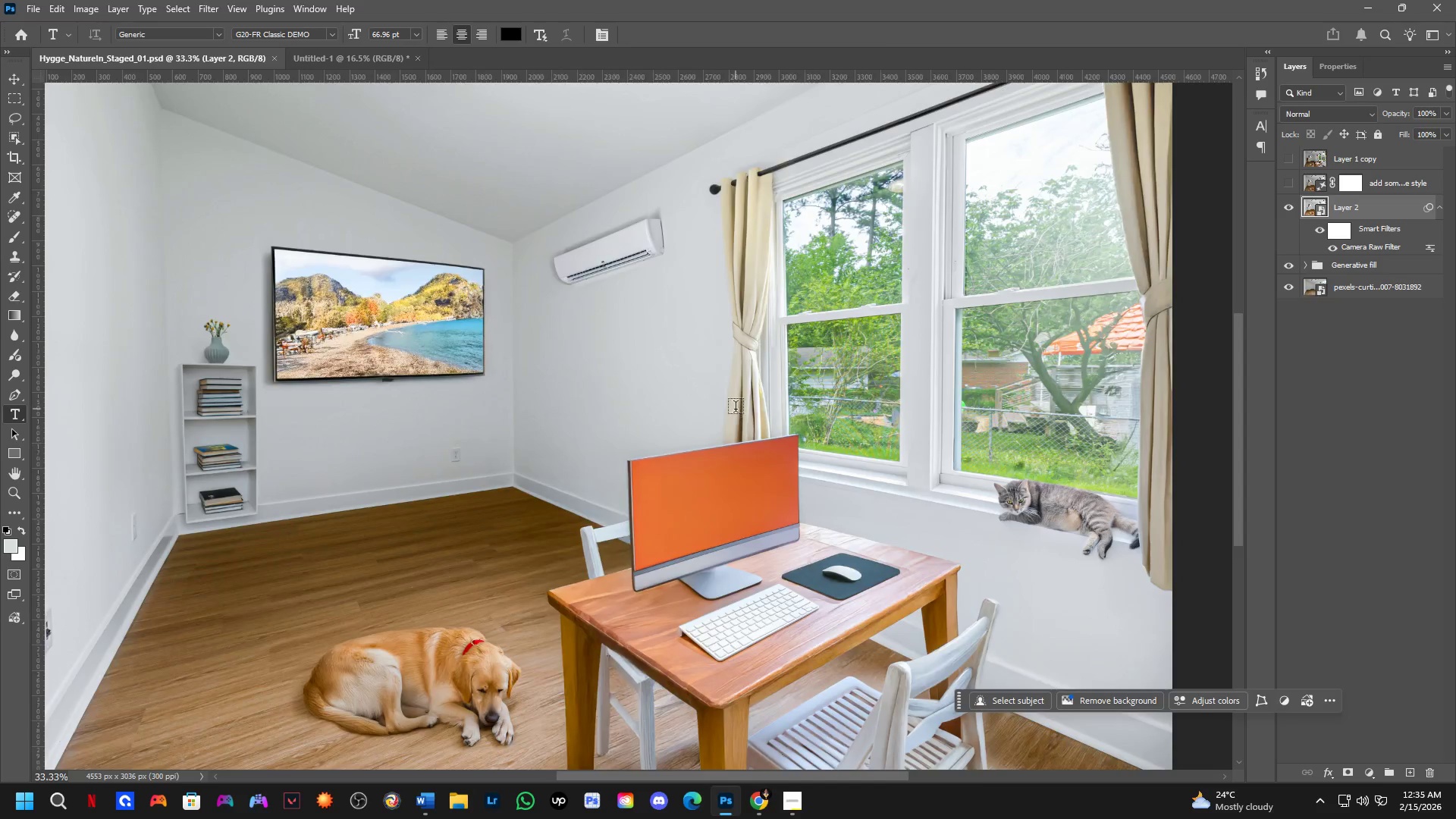 
scroll: coordinate [780, 462], scroll_direction: up, amount: 3.0
 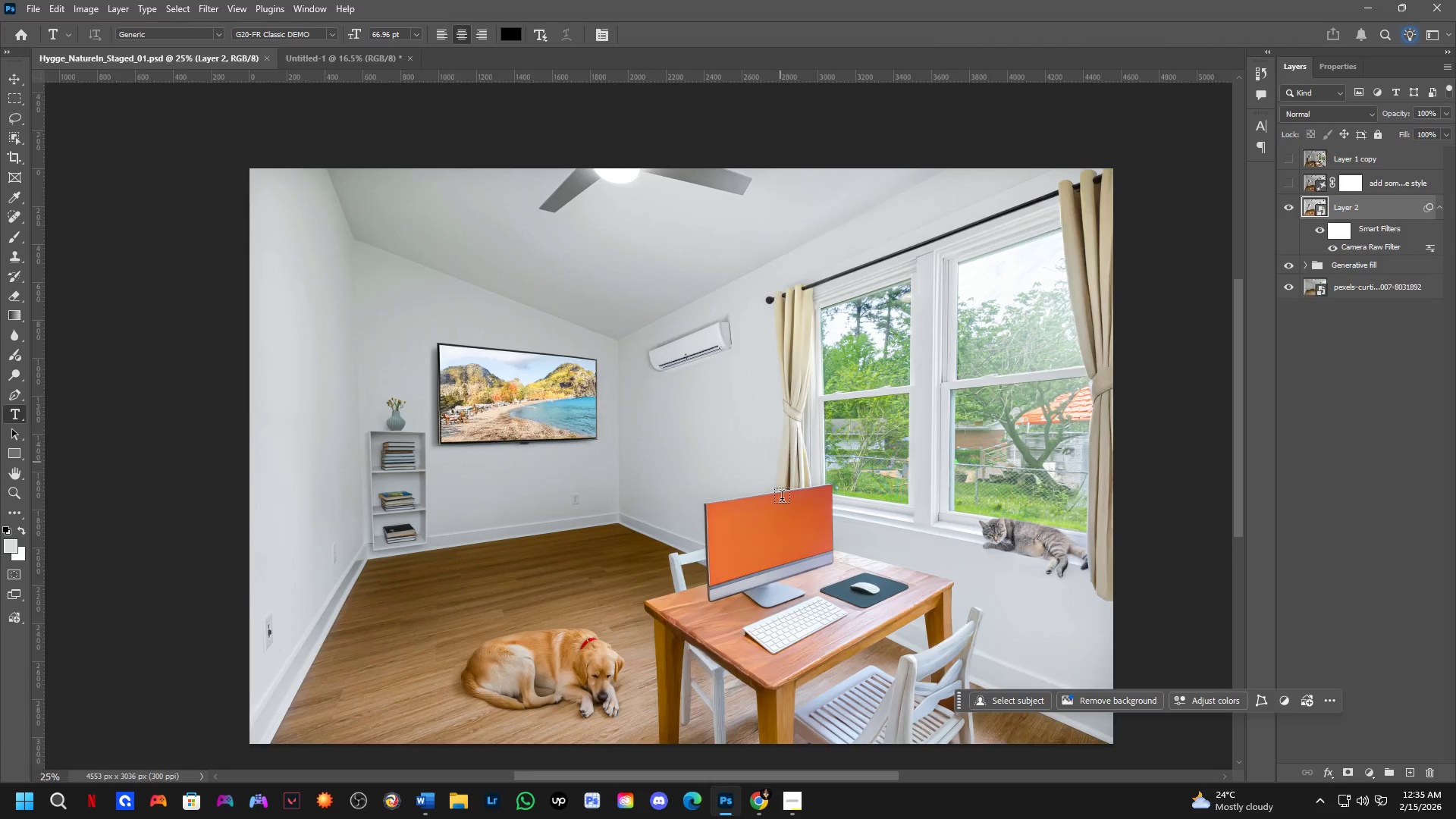 
hold_key(key=Space, duration=0.41)
 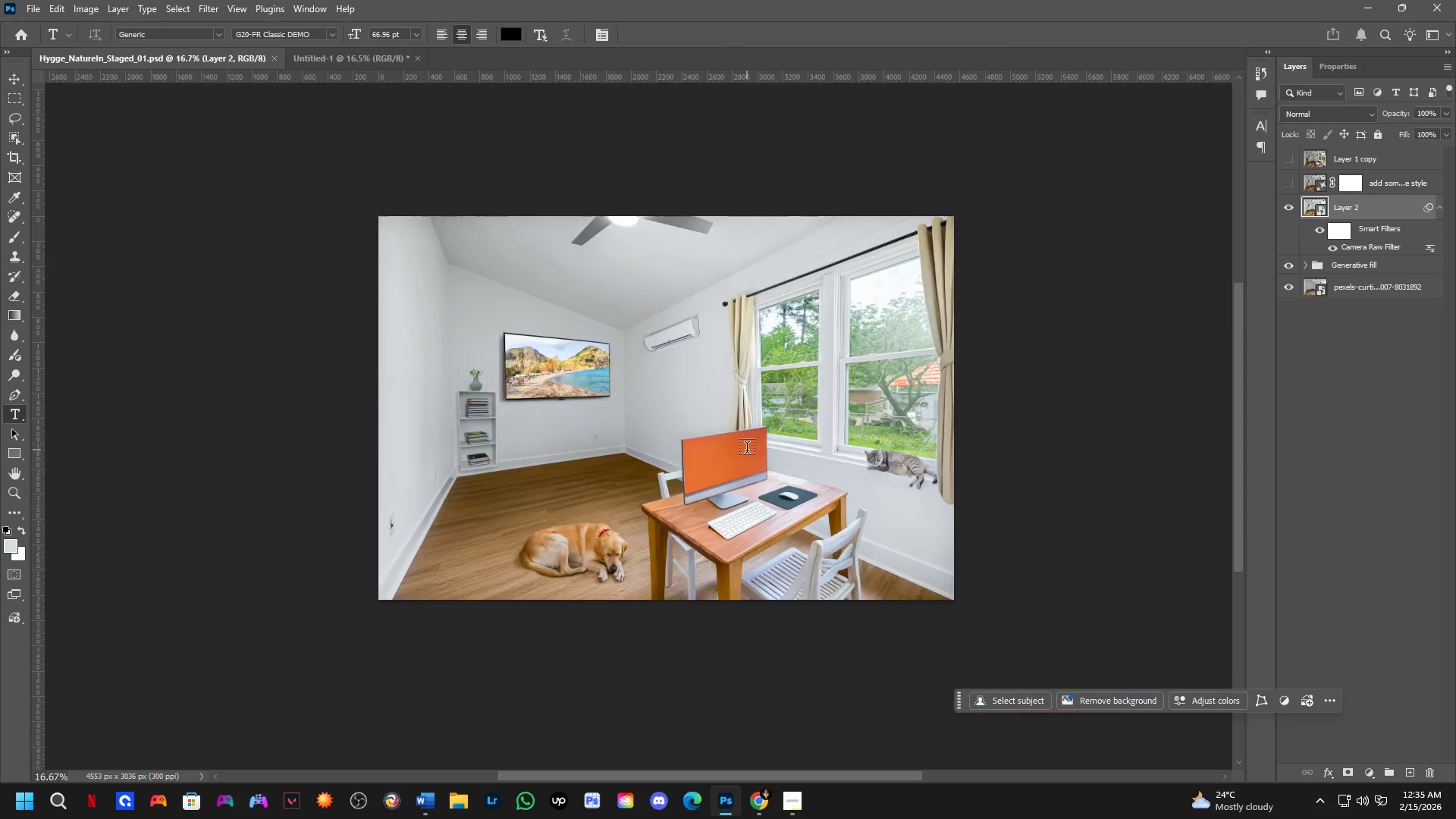 
left_click_drag(start_coordinate=[744, 432], to_coordinate=[751, 440])
 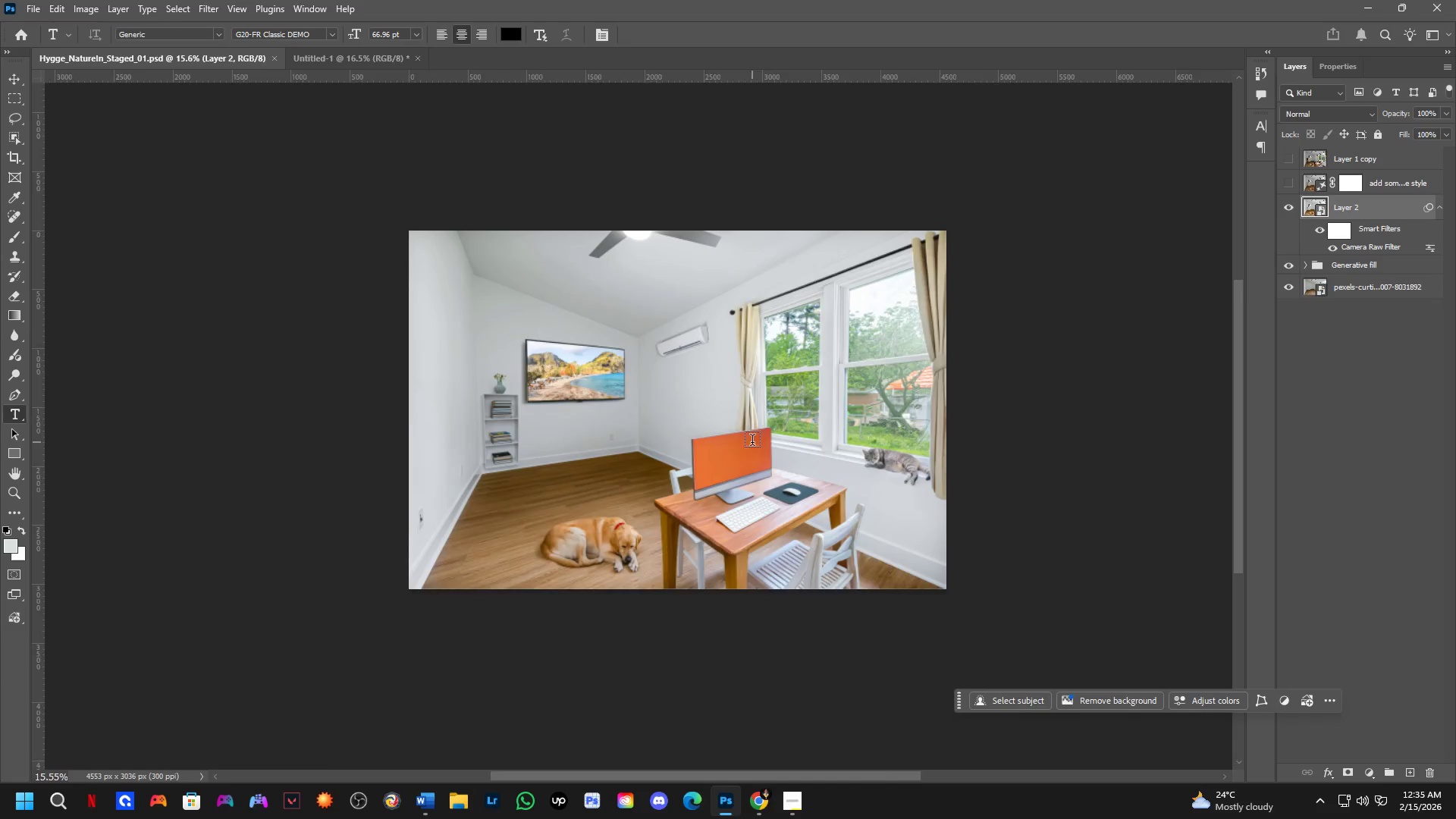 
scroll: coordinate [736, 406], scroll_direction: down, amount: 8.0
 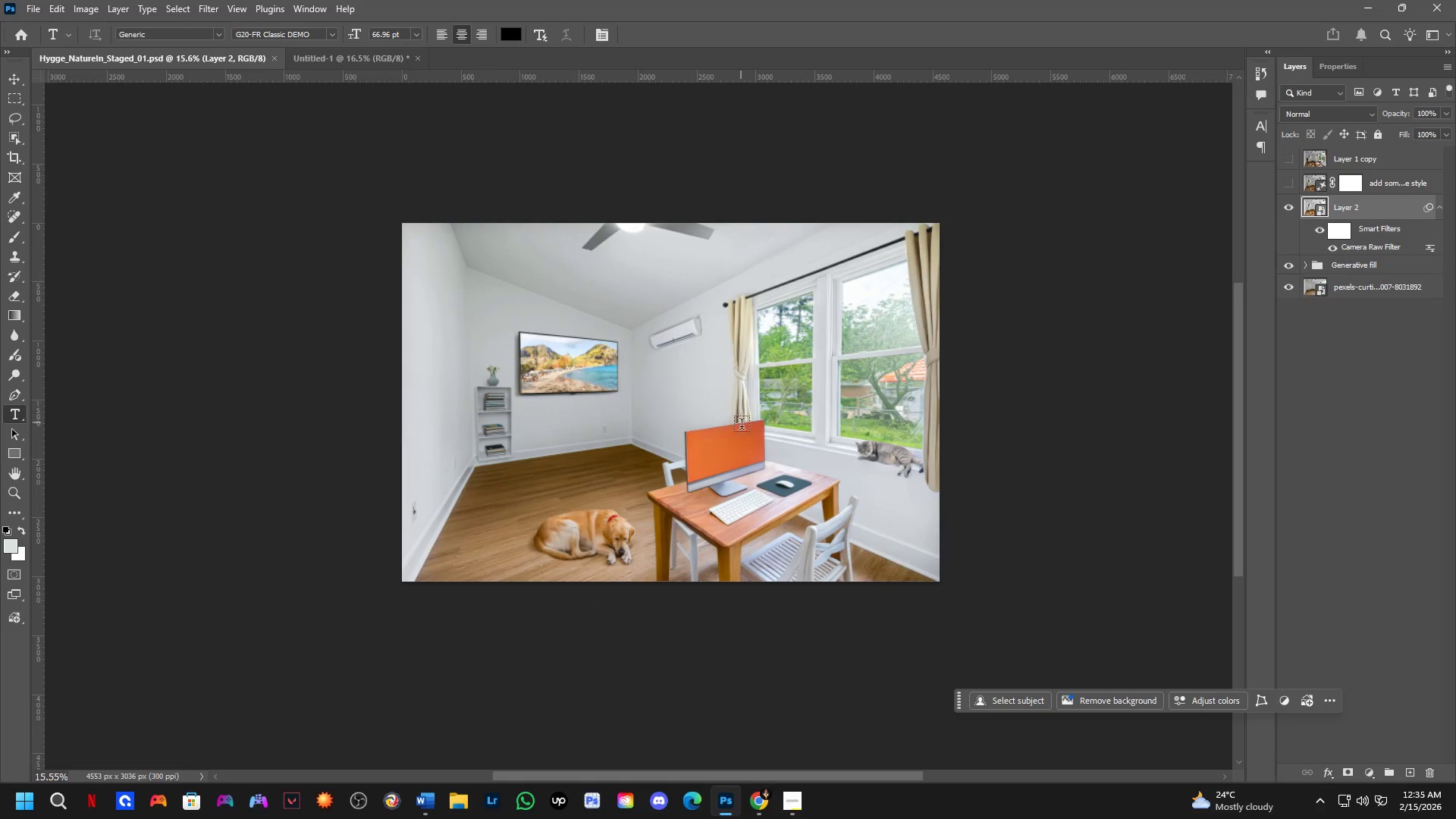 
hold_key(key=ShiftLeft, duration=0.44)
 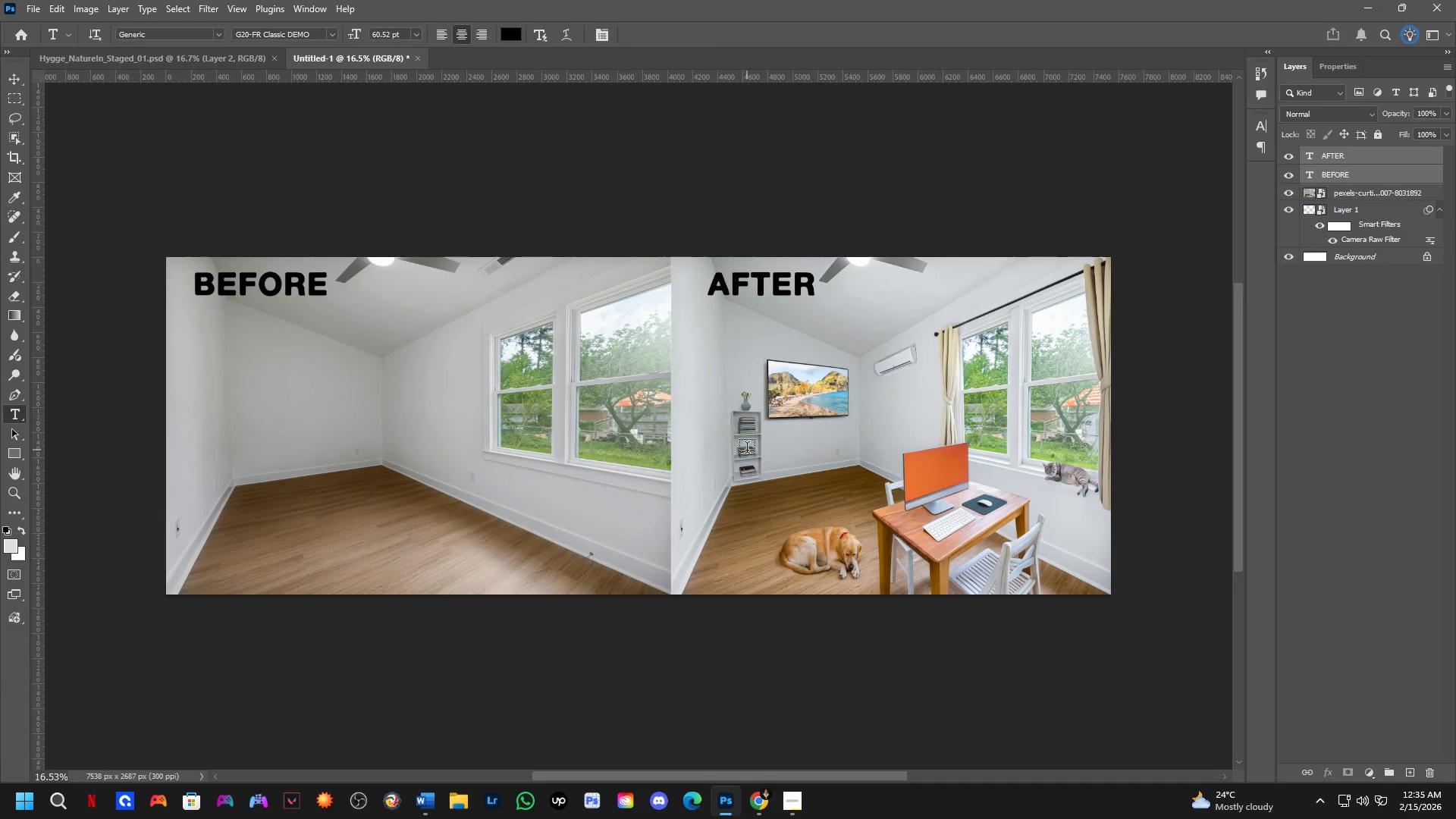 
key(Control+ControlLeft)
 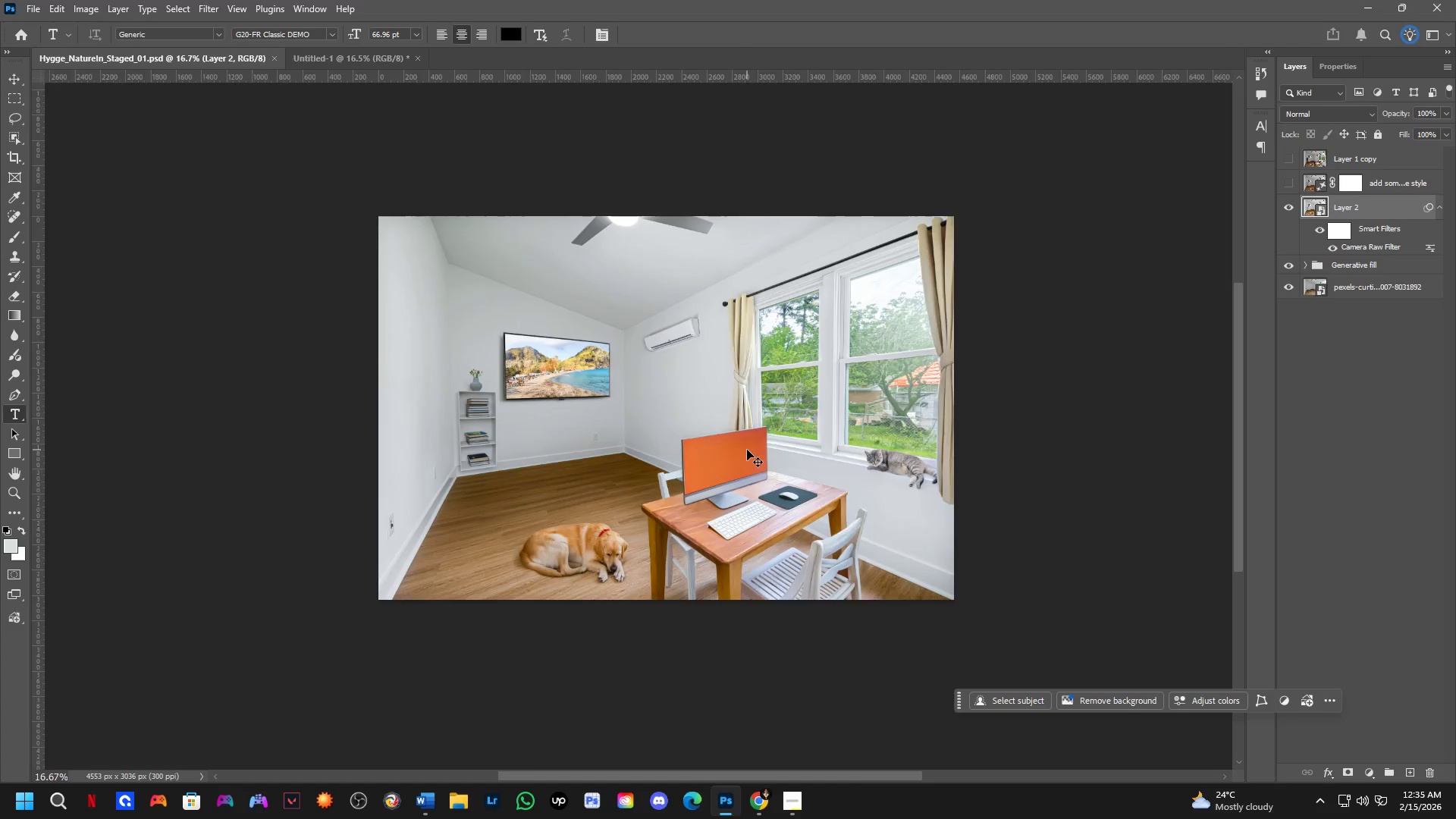 
key(Control+Tab)
 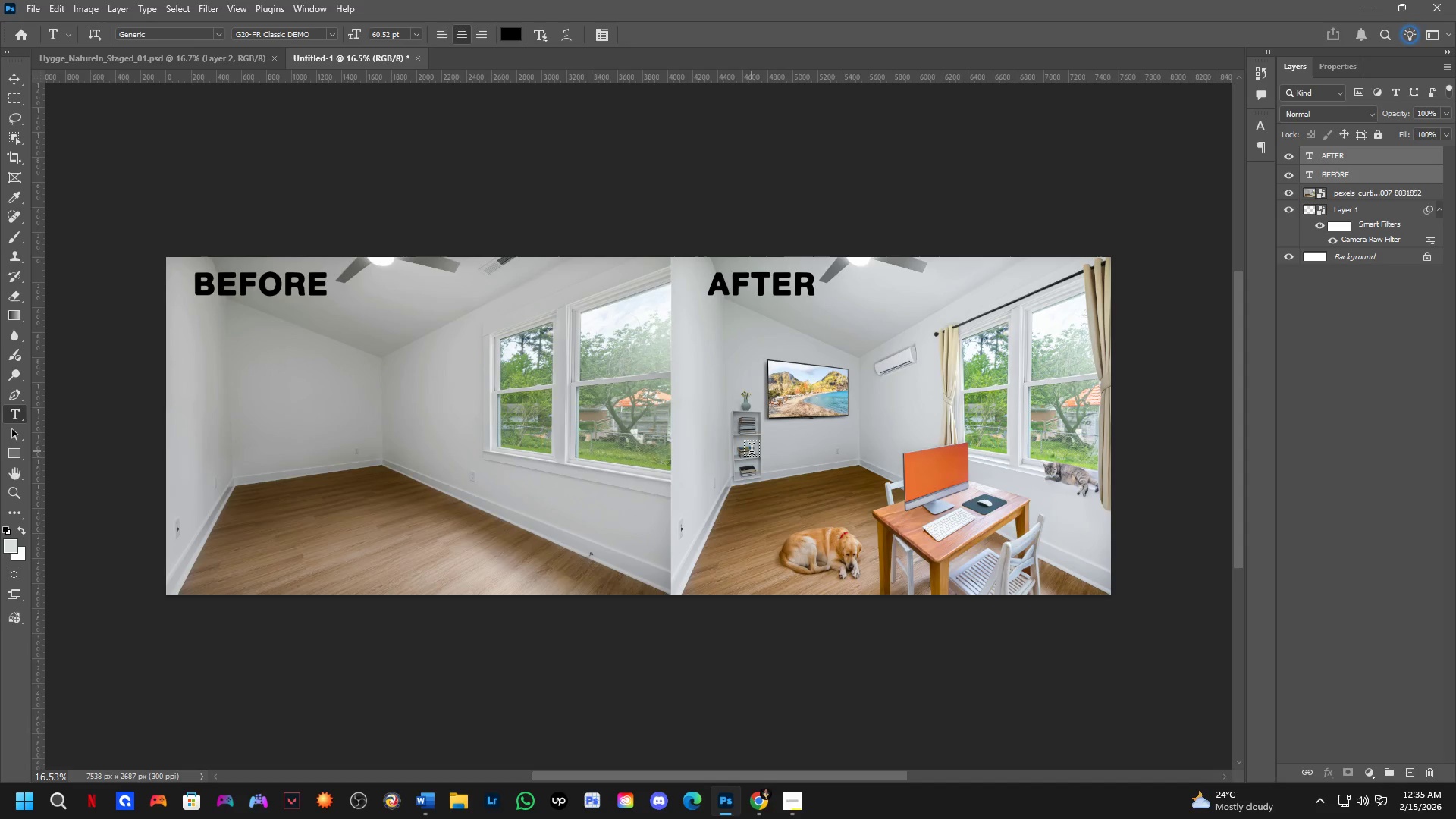 
scroll: coordinate [747, 450], scroll_direction: up, amount: 1.0